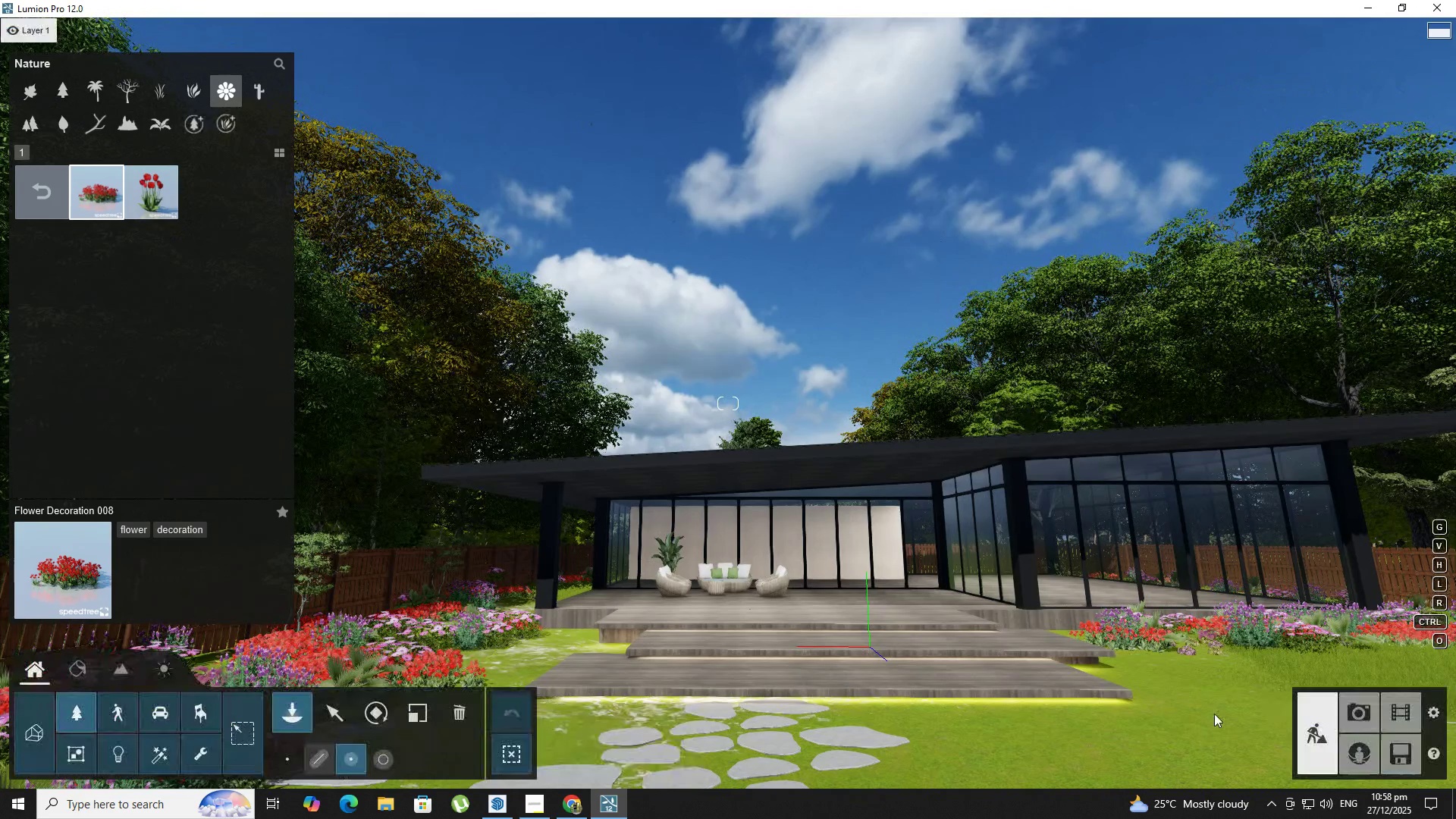 
hold_key(key=S, duration=0.64)
 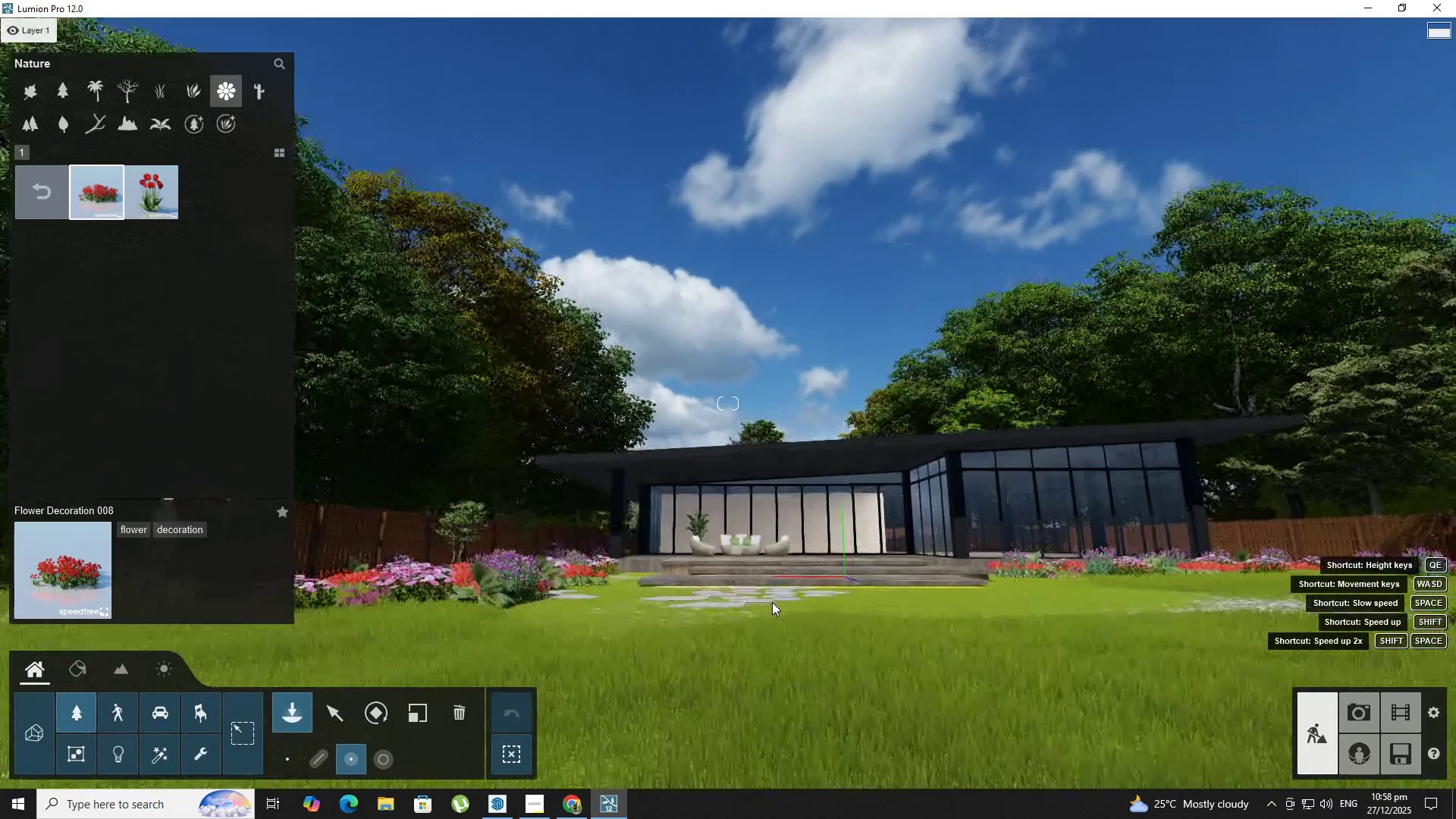 
hold_key(key=D, duration=0.38)
 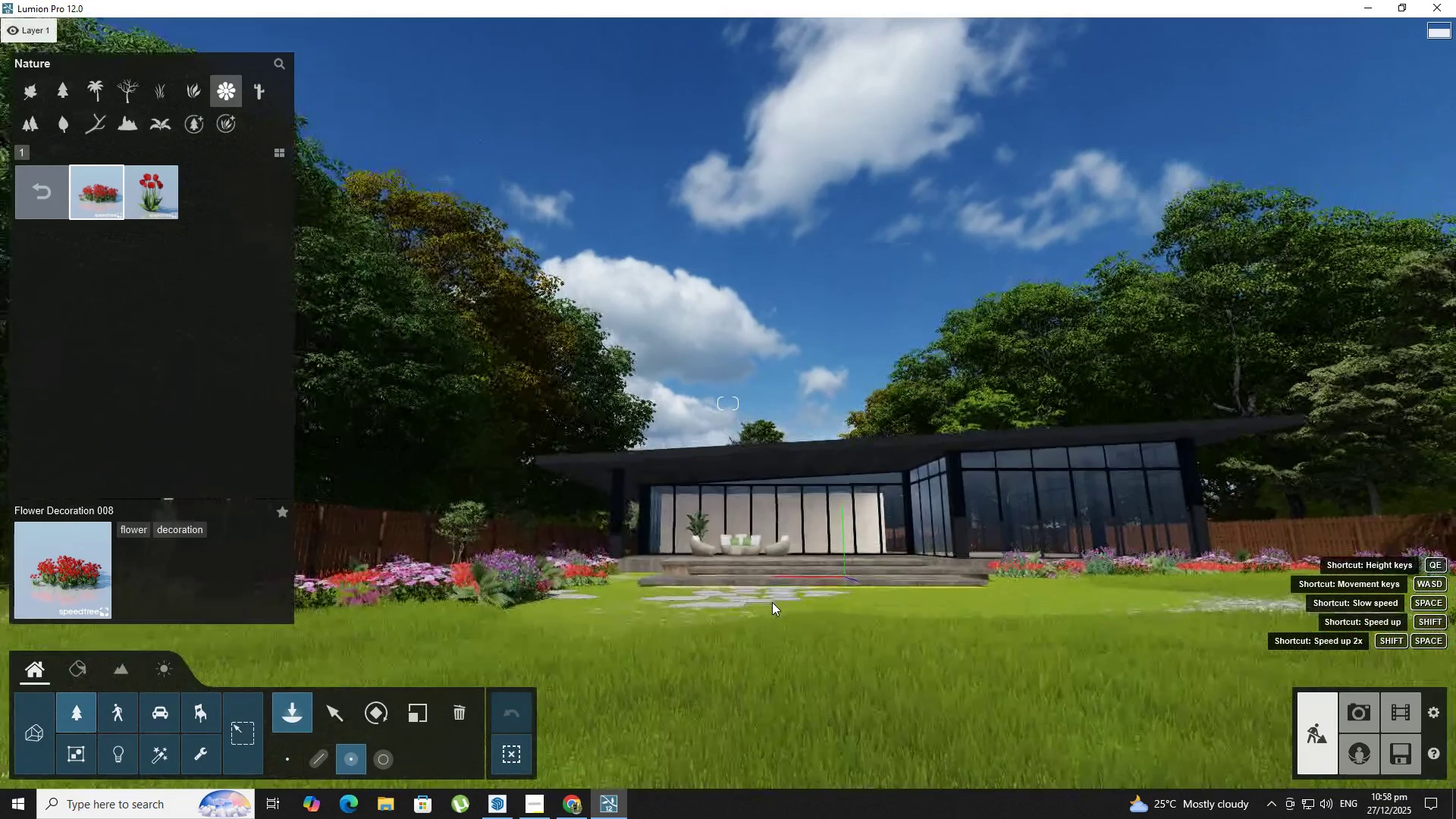 
hold_key(key=A, duration=0.39)
 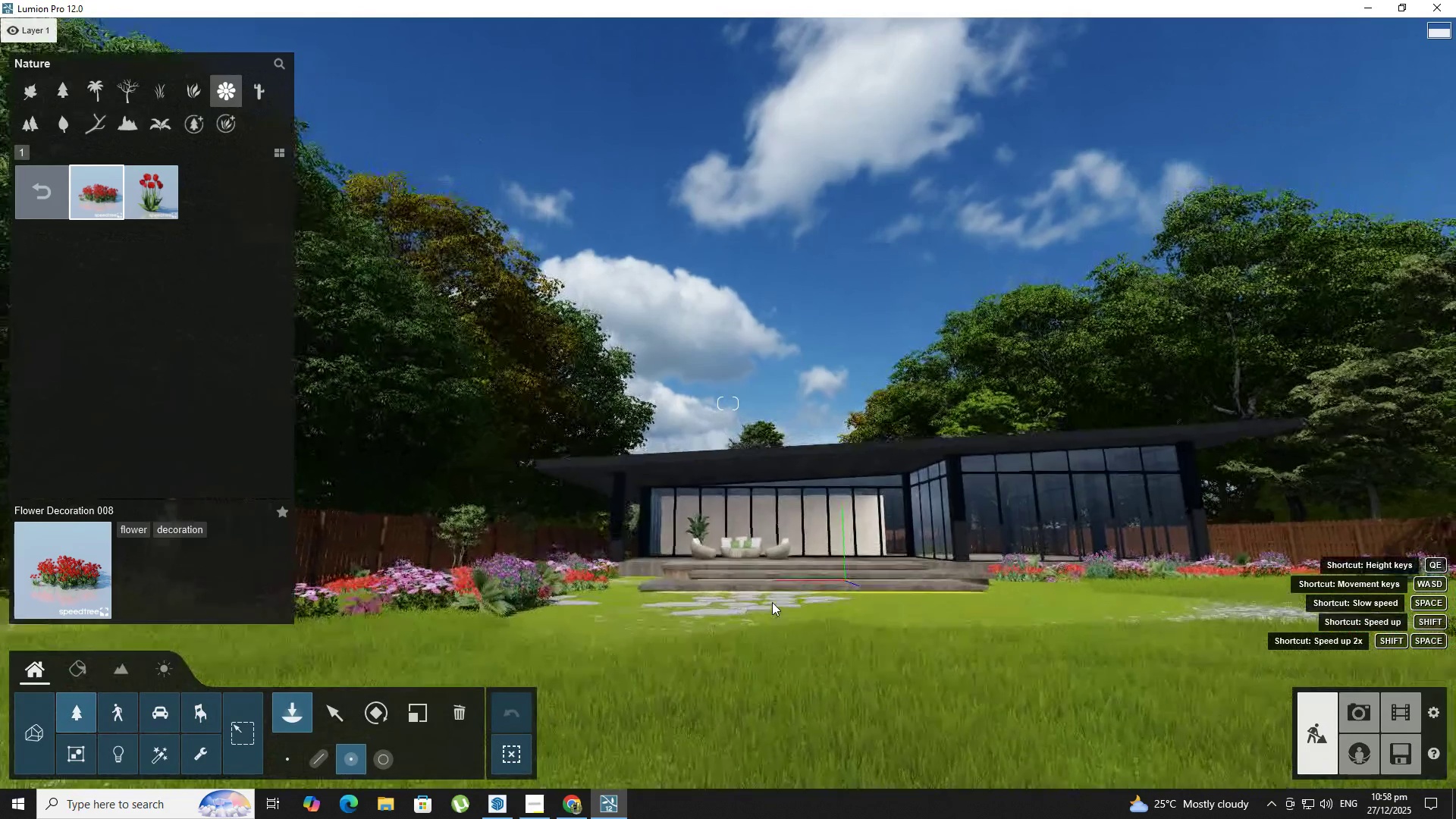 
key(Shift+ShiftLeft)
 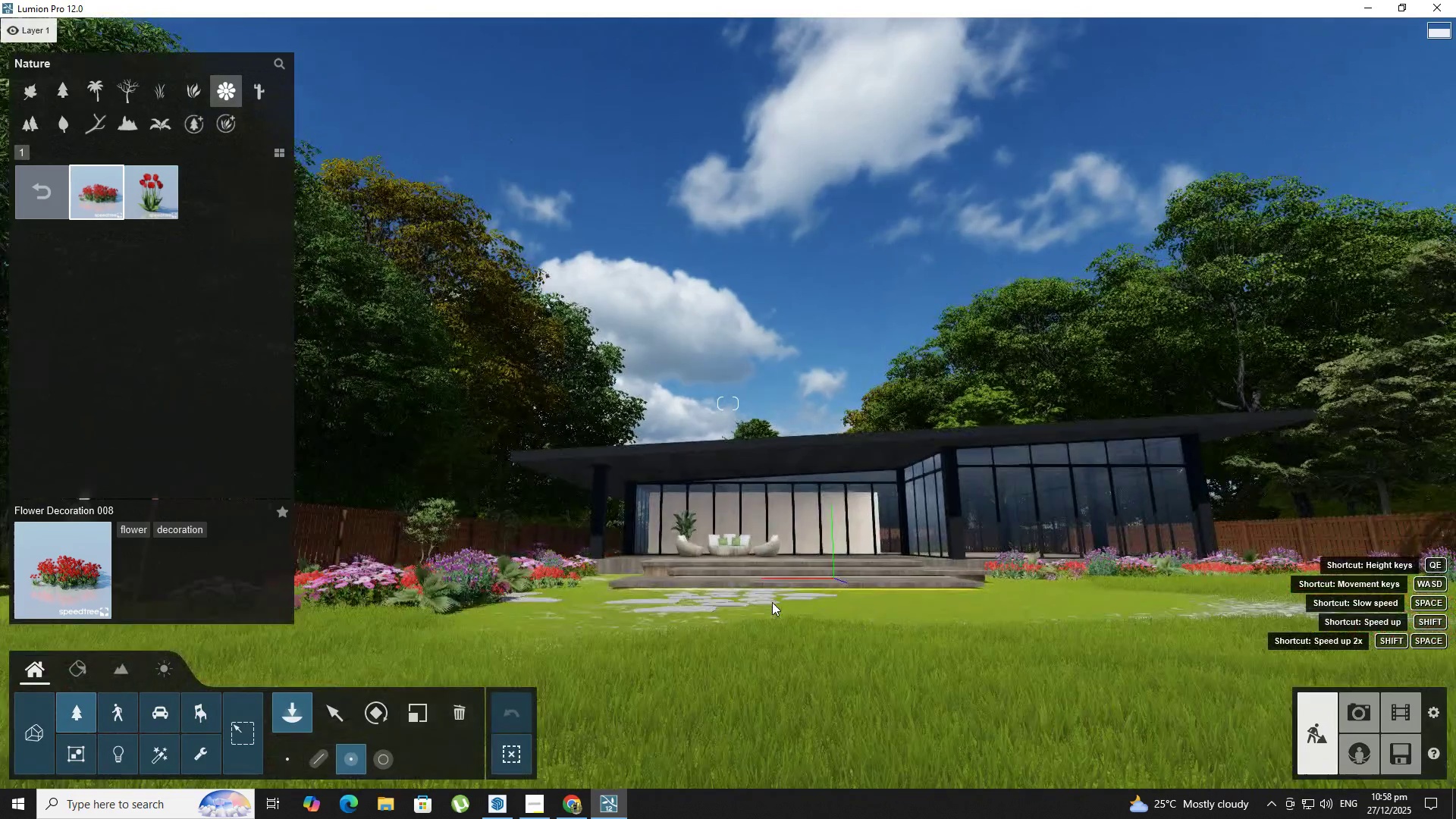 
hold_key(key=Q, duration=0.31)
 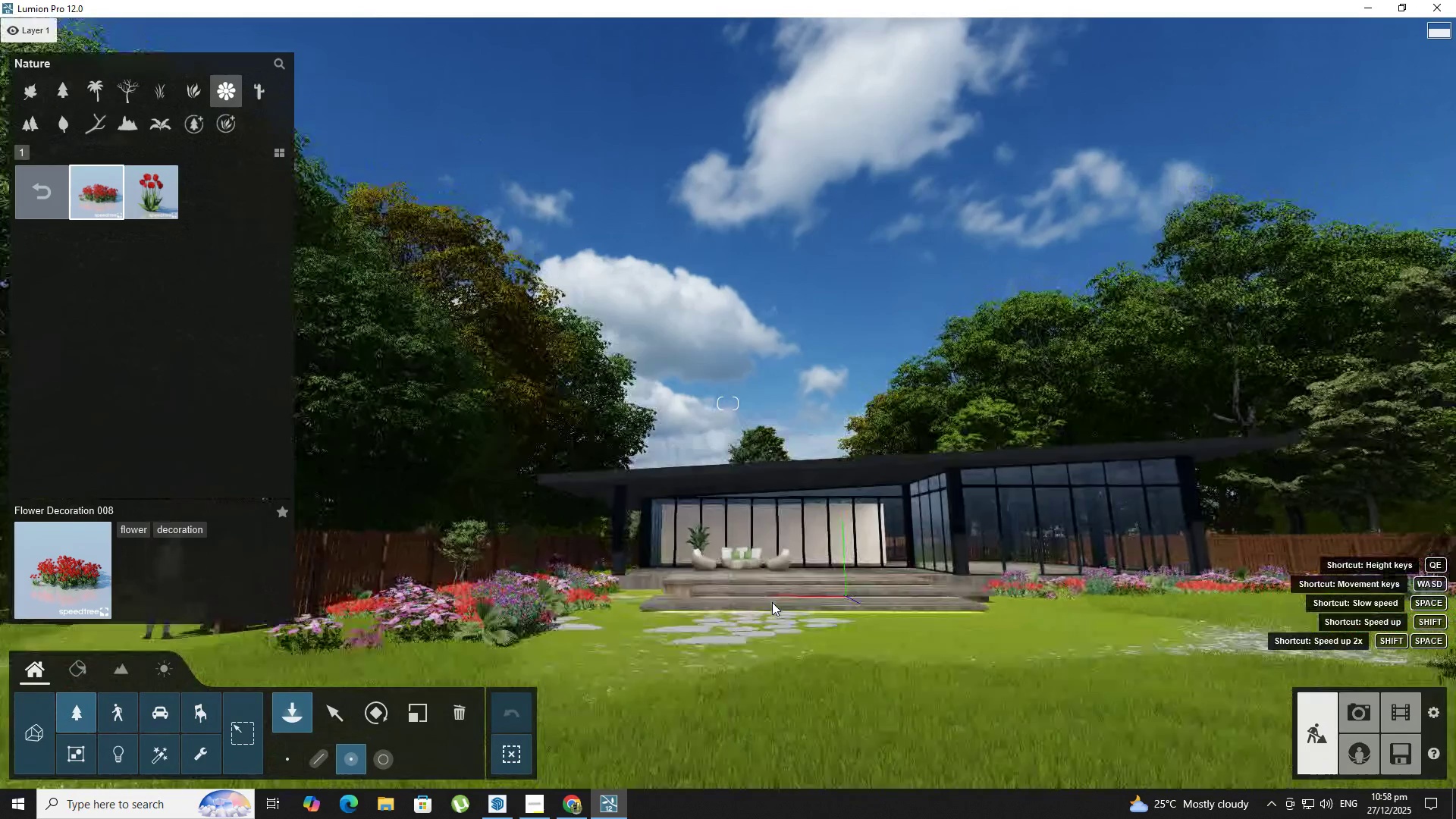 
right_click([772, 602])
 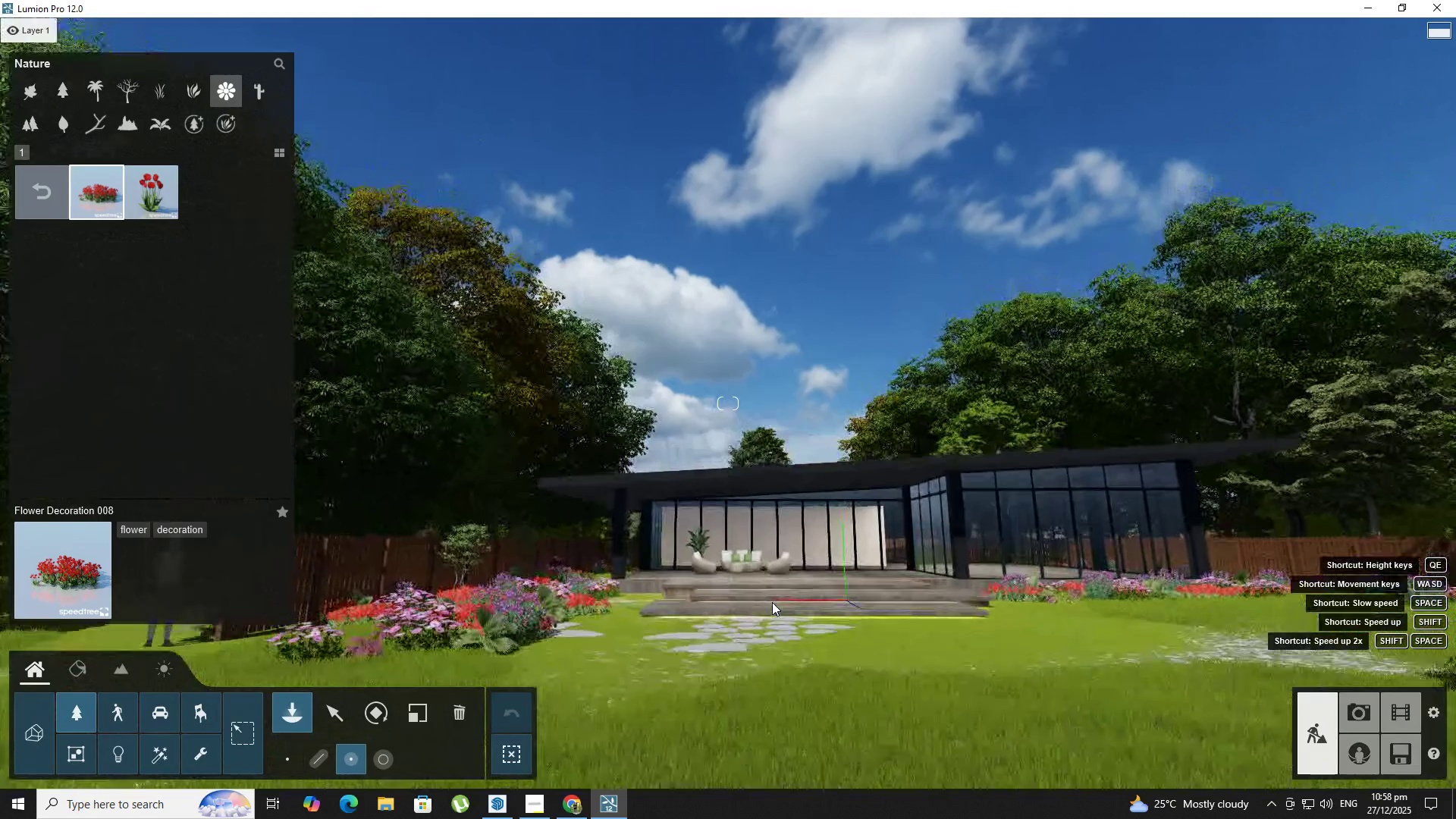 
hold_key(key=W, duration=1.62)
 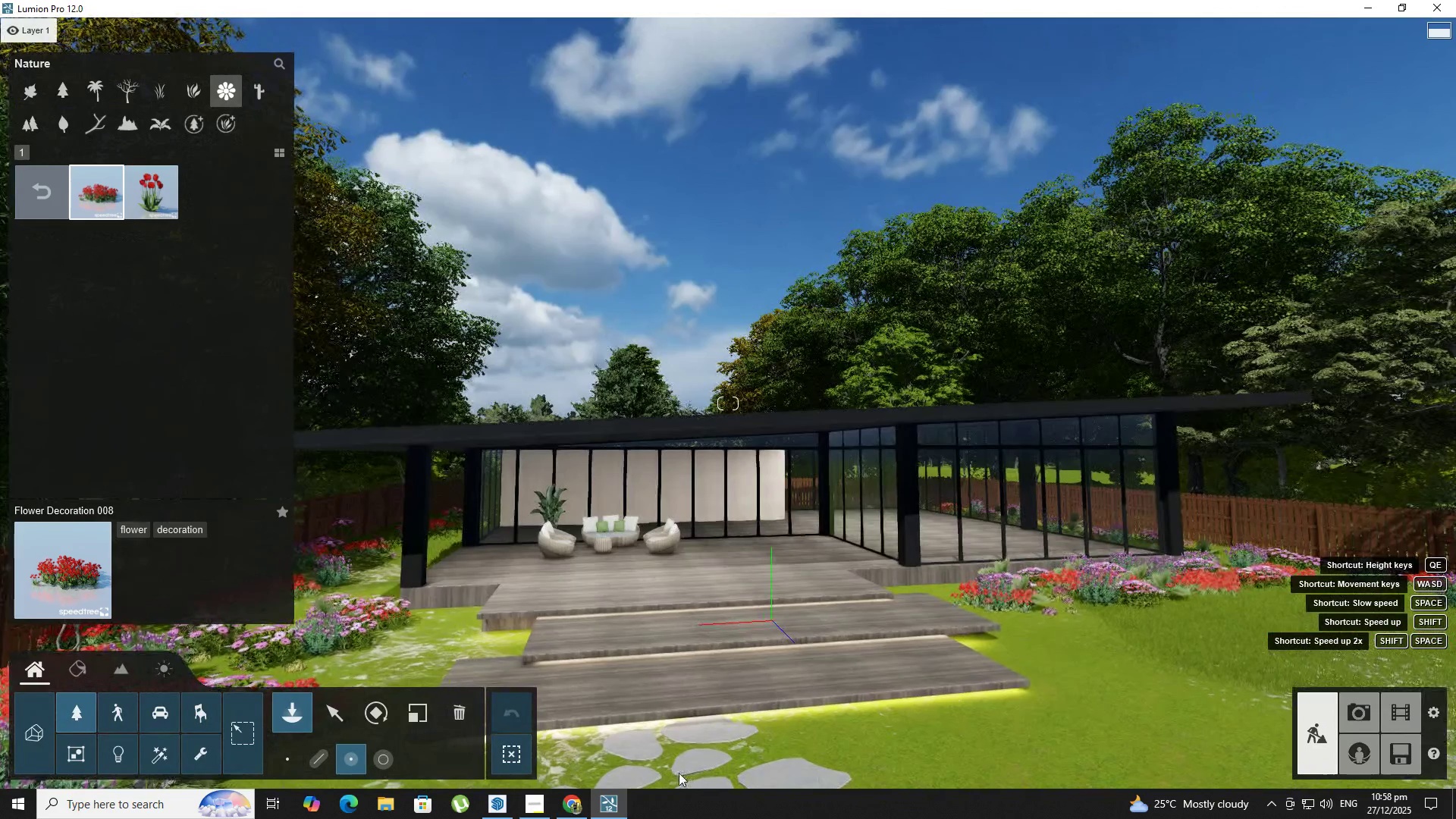 
key(A)
 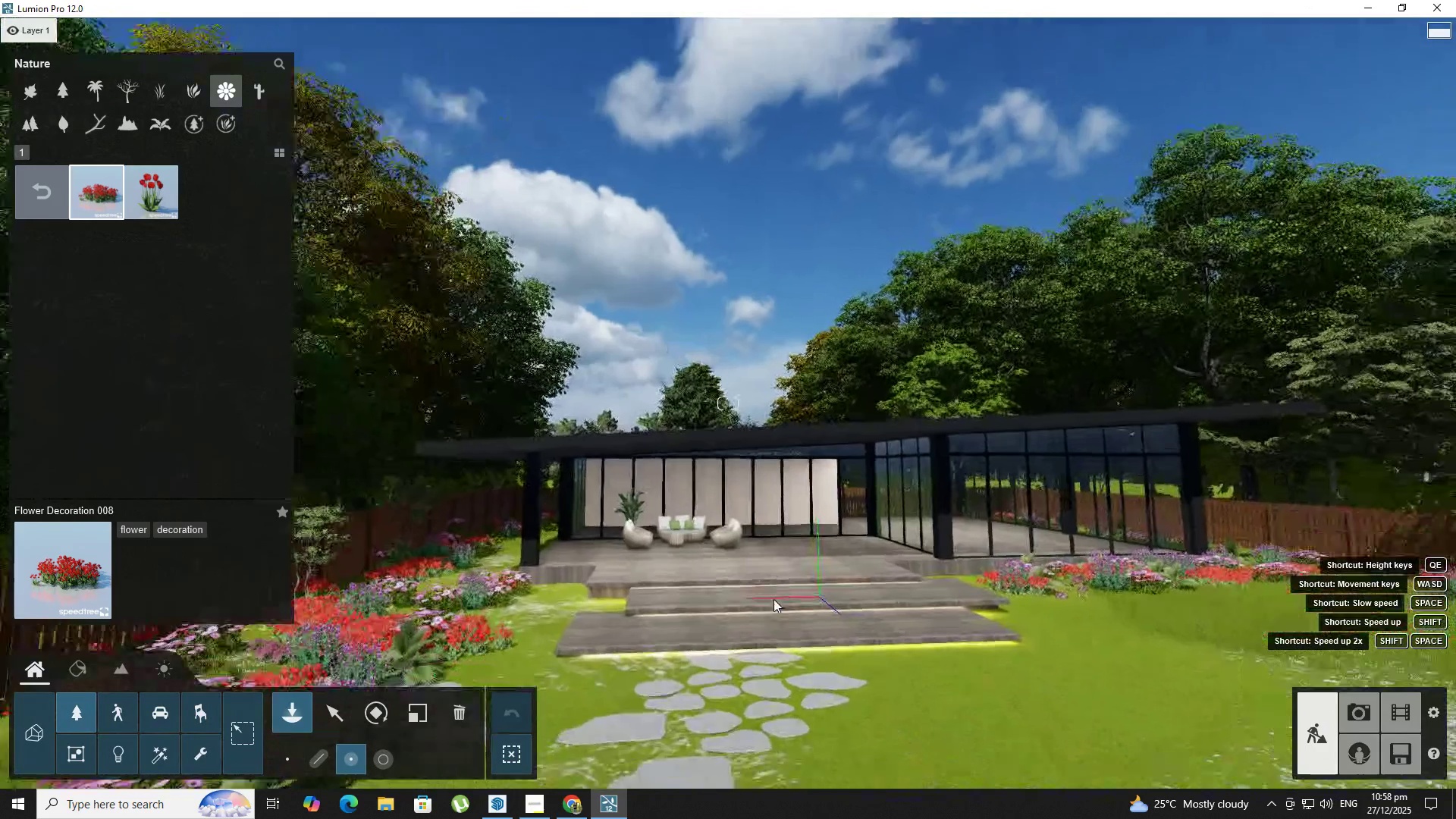 
right_click([772, 603])
 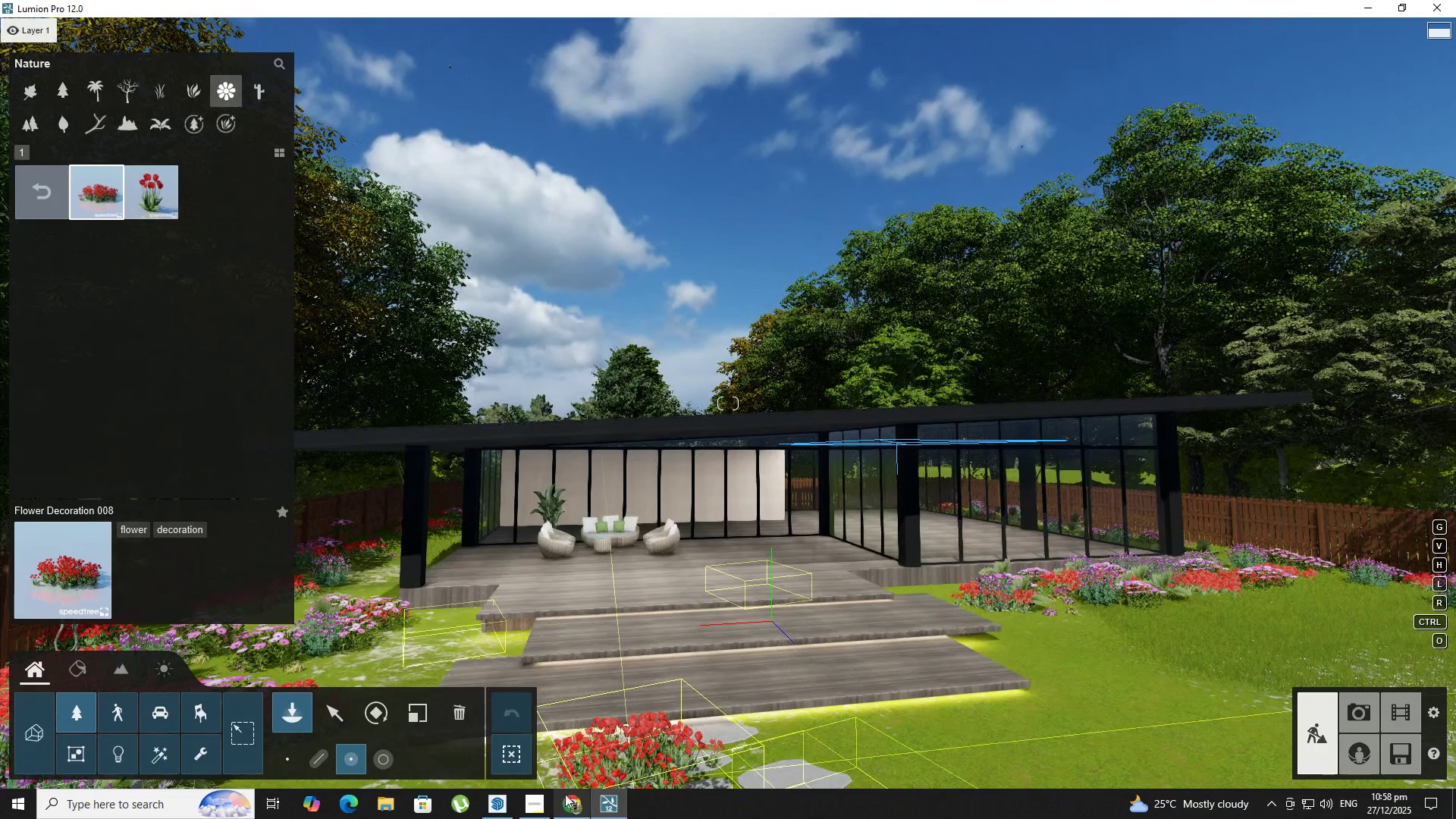 
left_click([541, 795])